 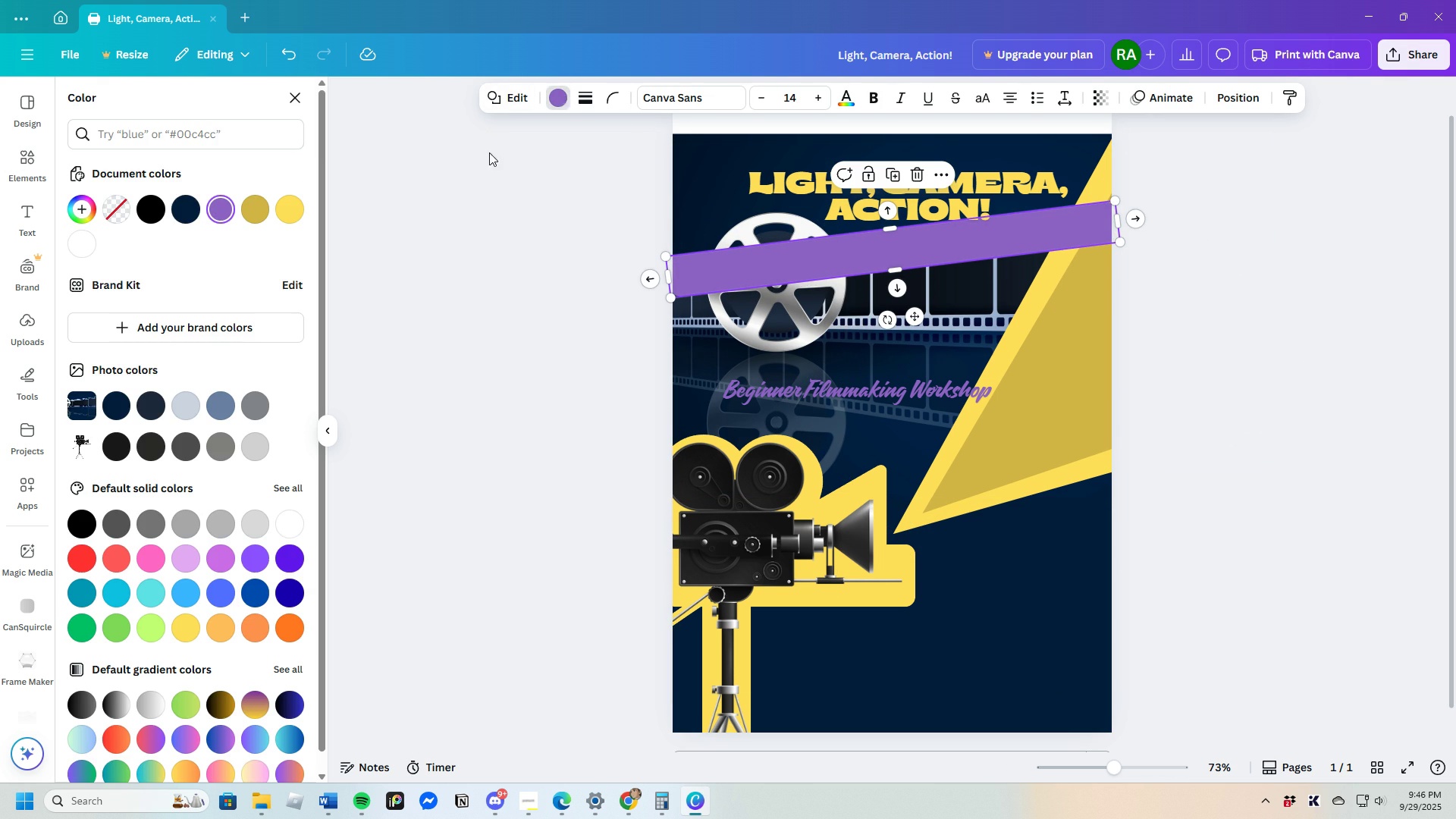 
left_click([194, 215])
 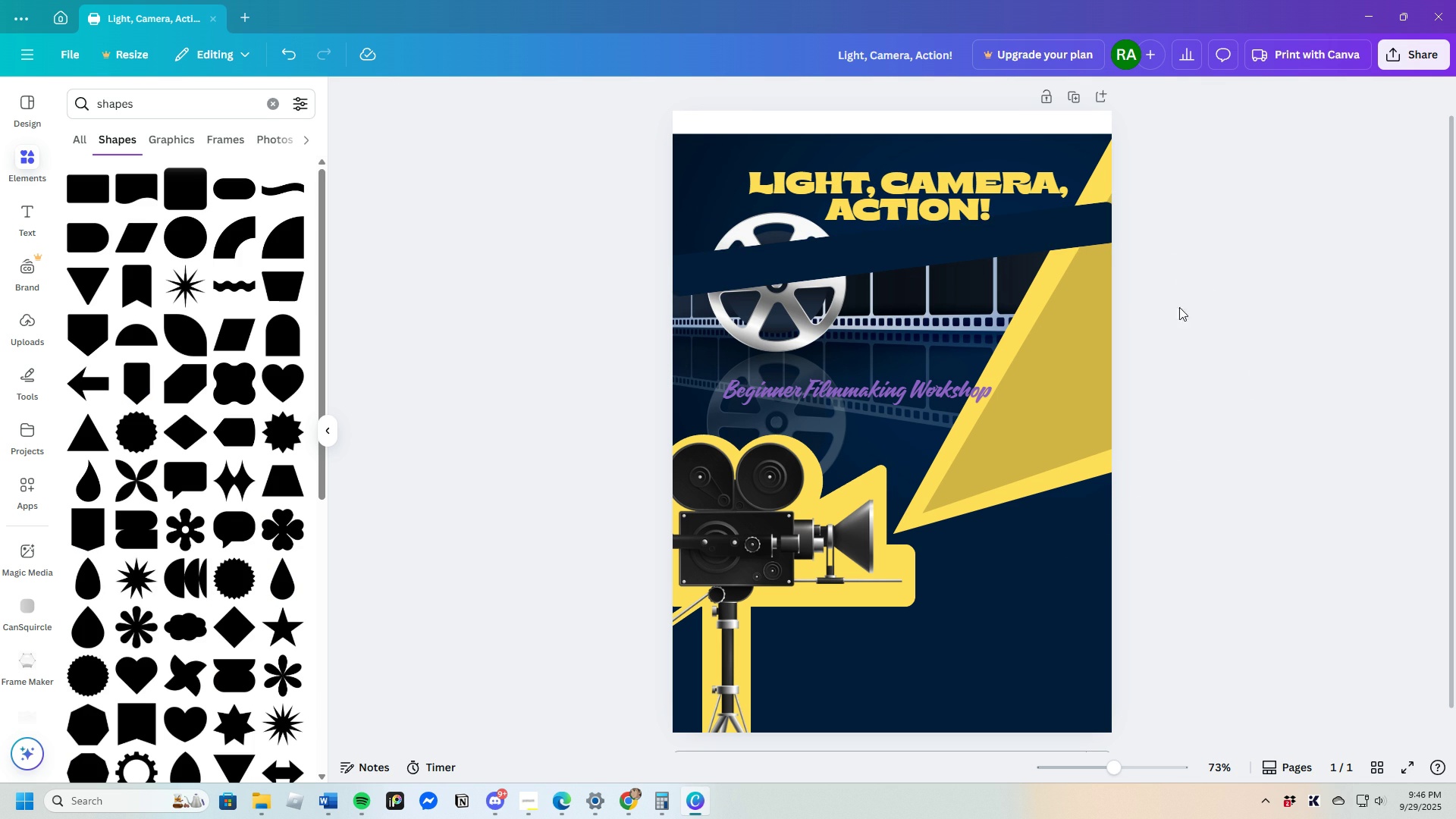 
wait(5.26)
 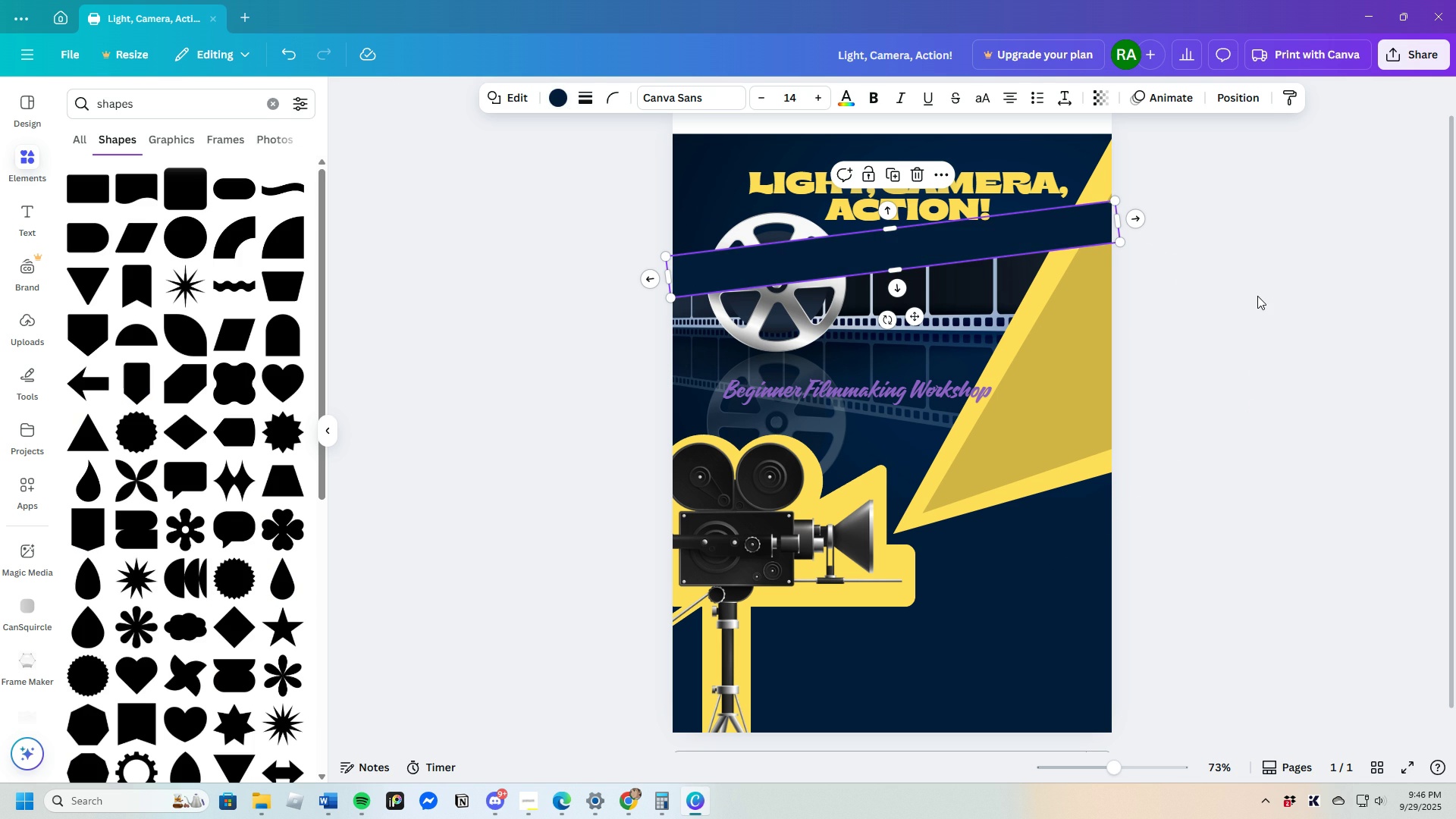 
left_click([1000, 236])
 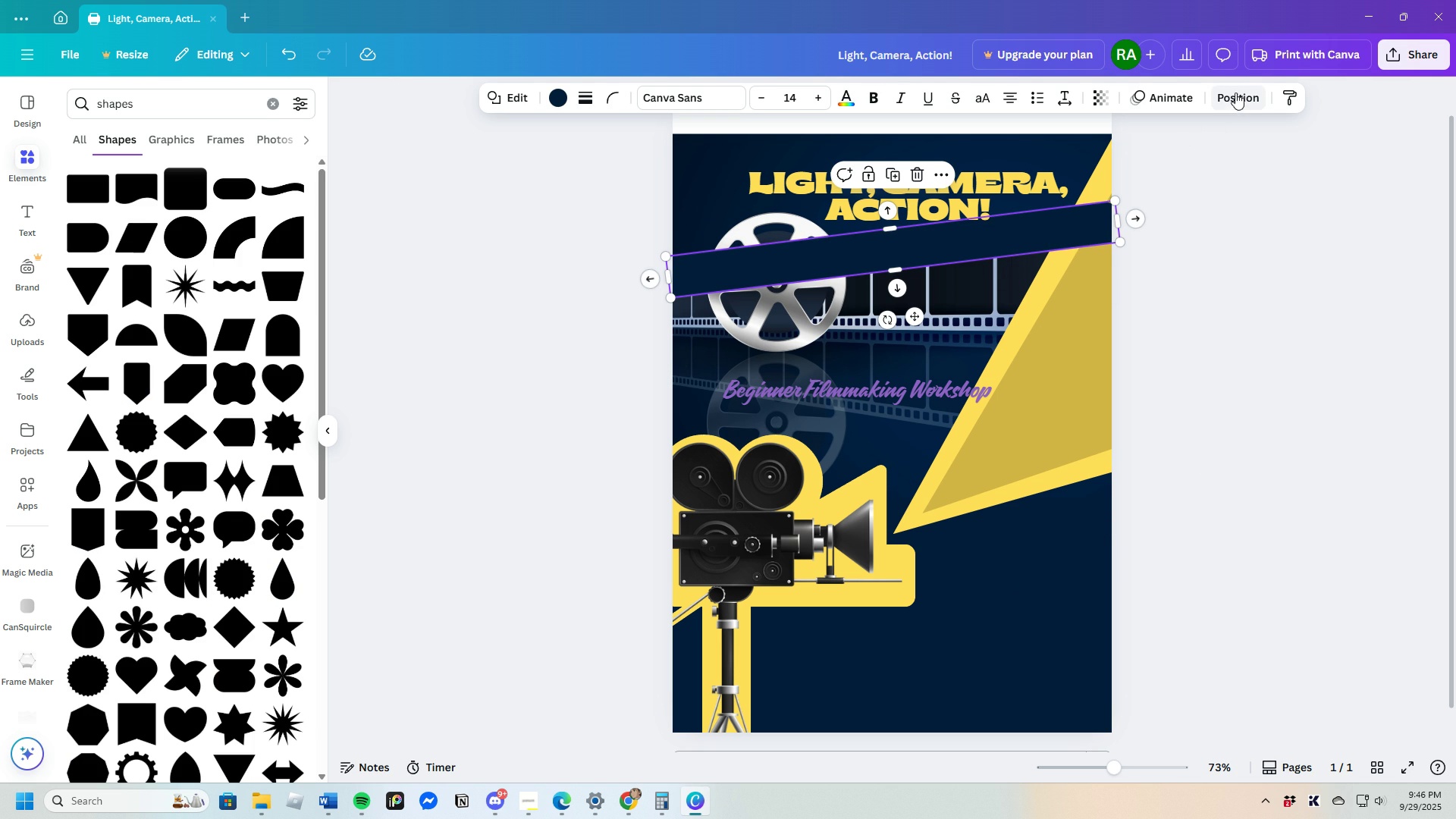 
left_click([1224, 95])
 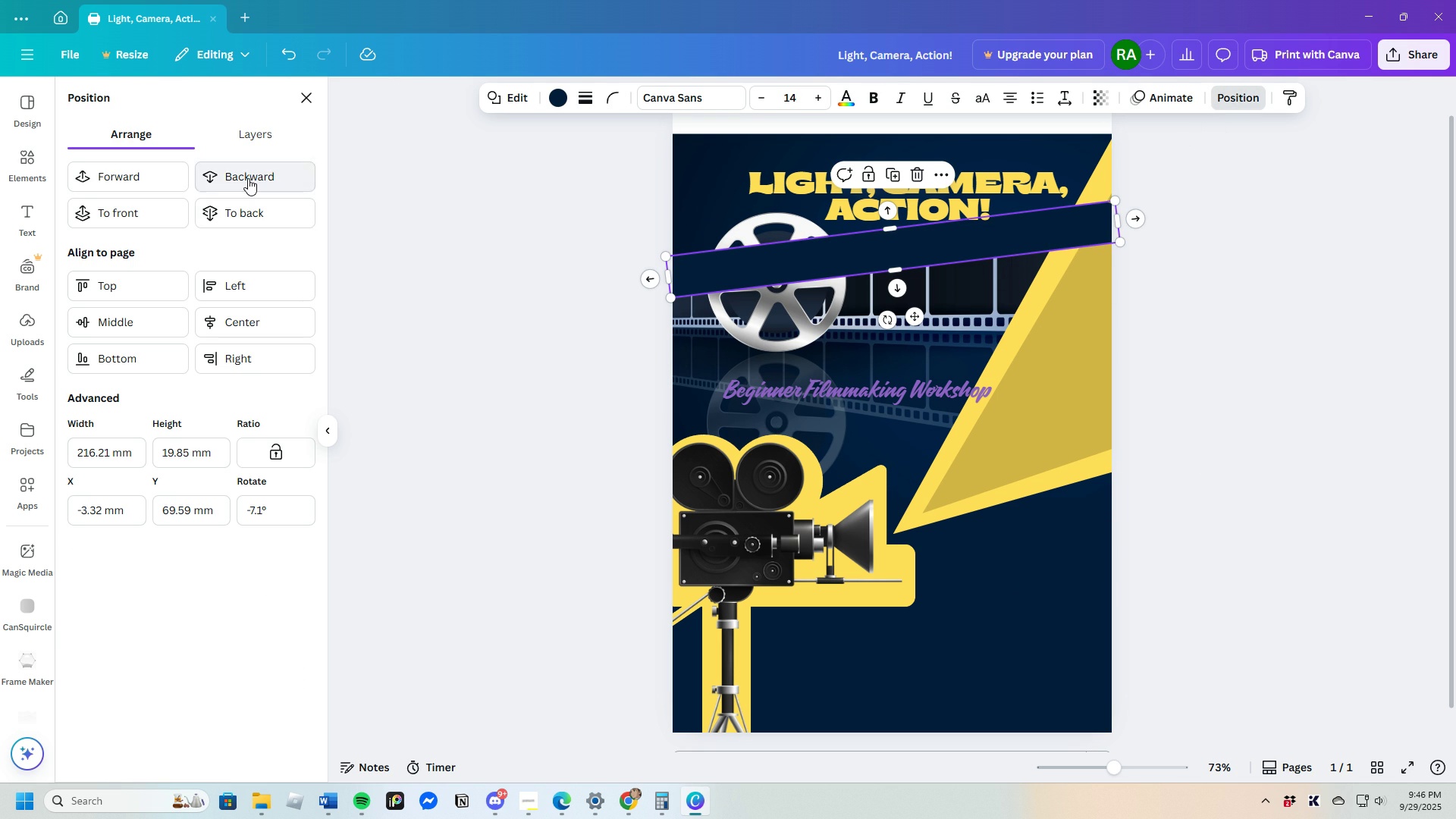 
left_click([248, 178])
 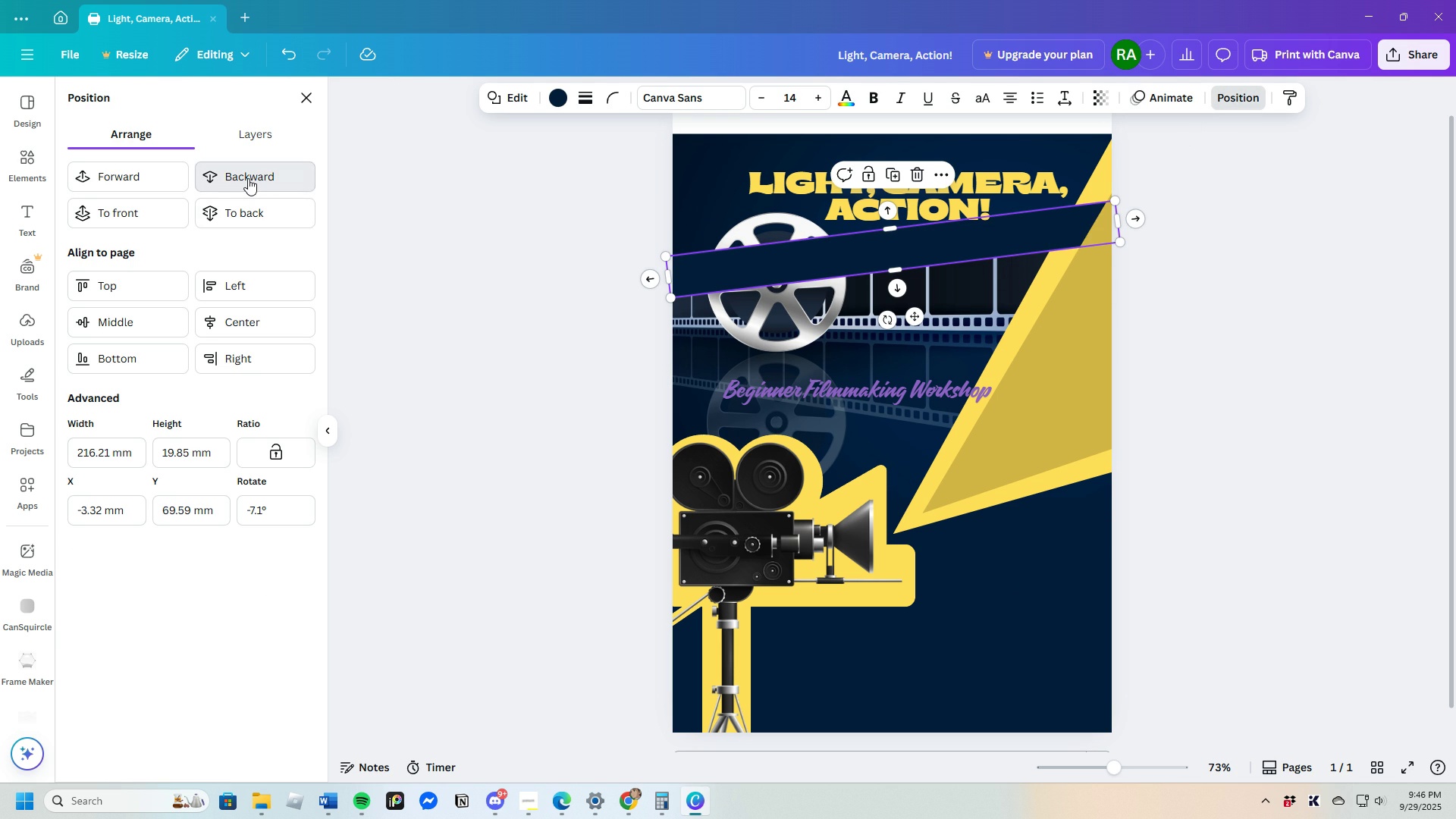 
left_click([248, 178])
 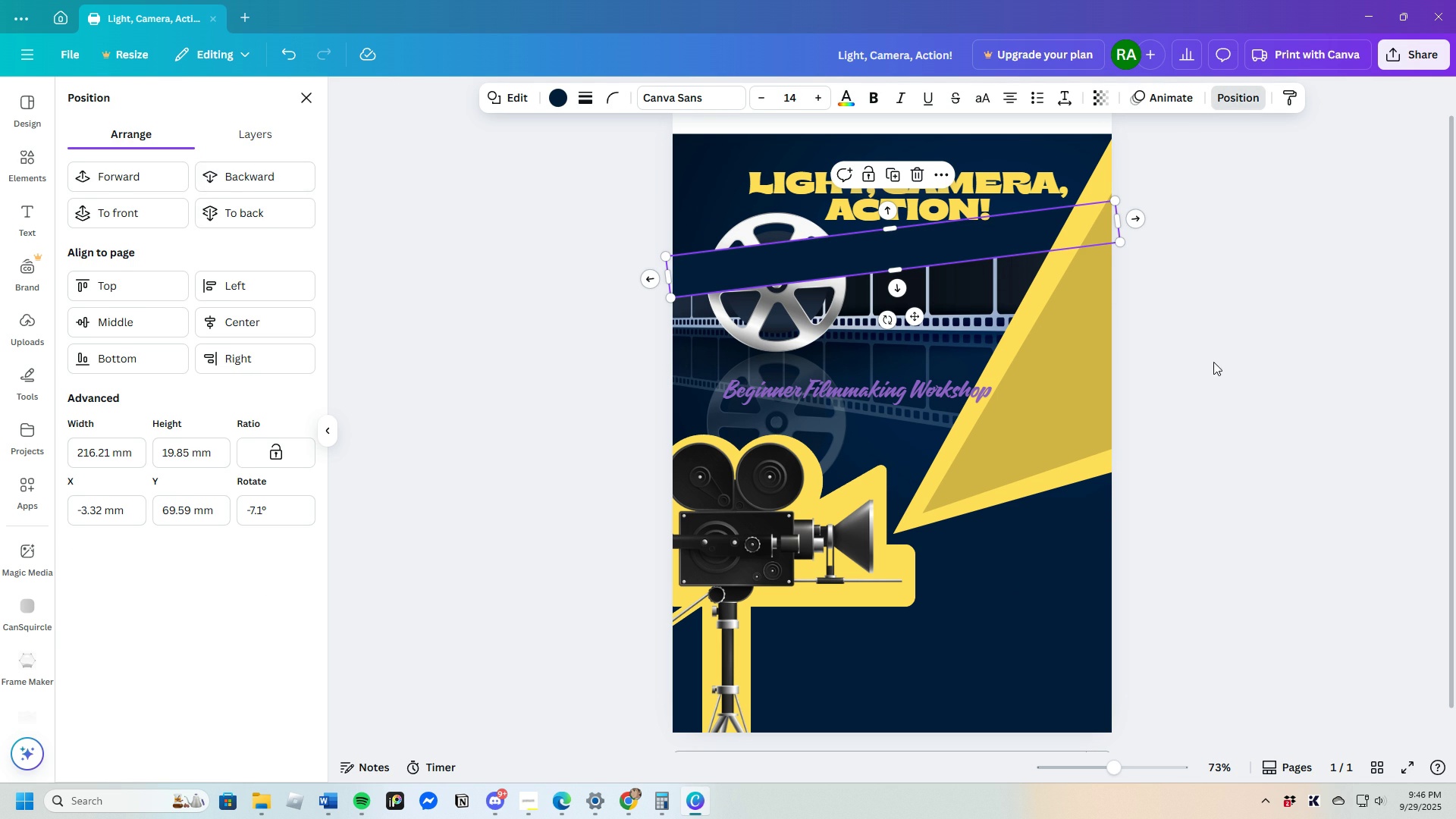 
left_click([1243, 353])
 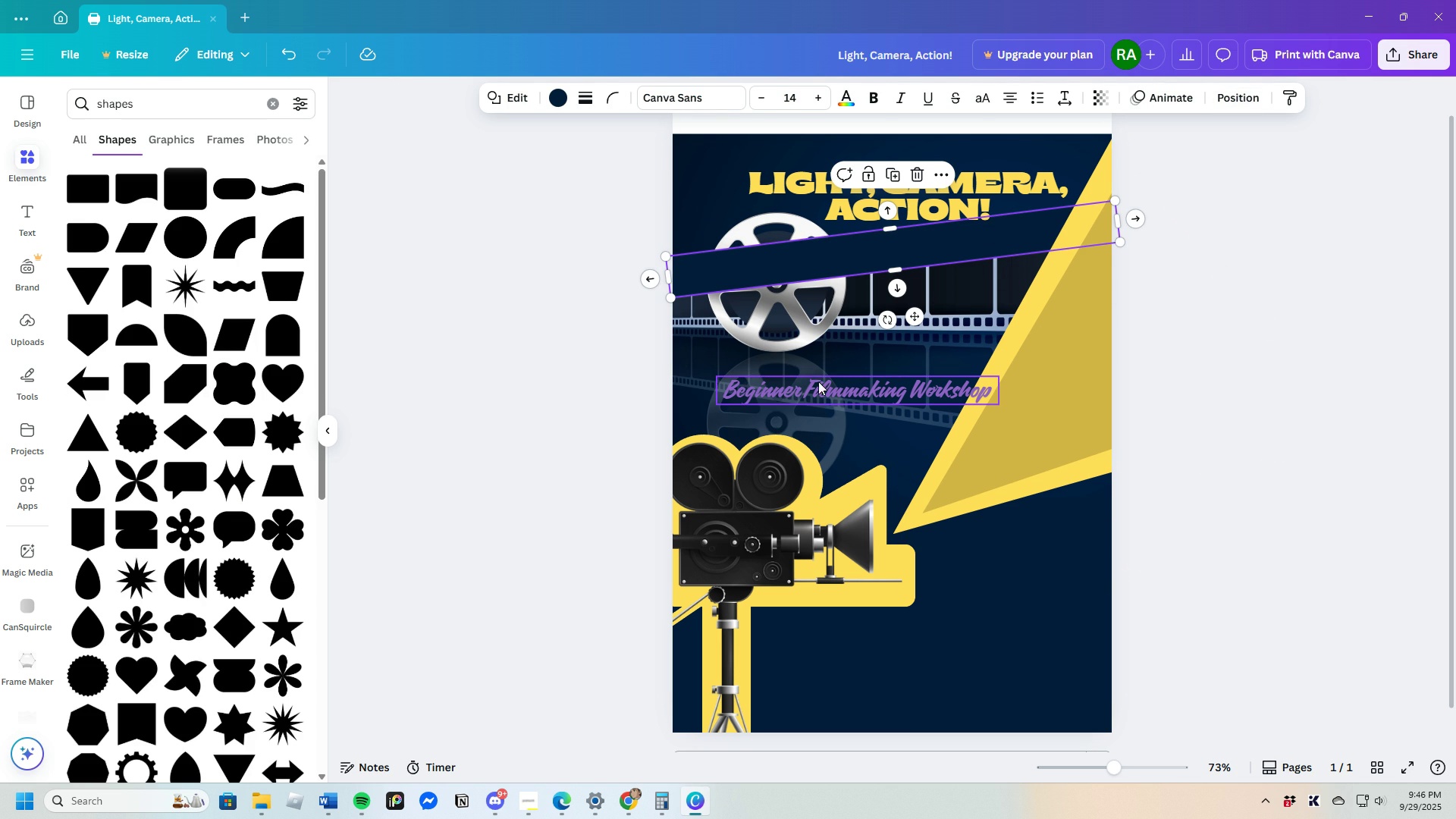 
left_click([826, 388])
 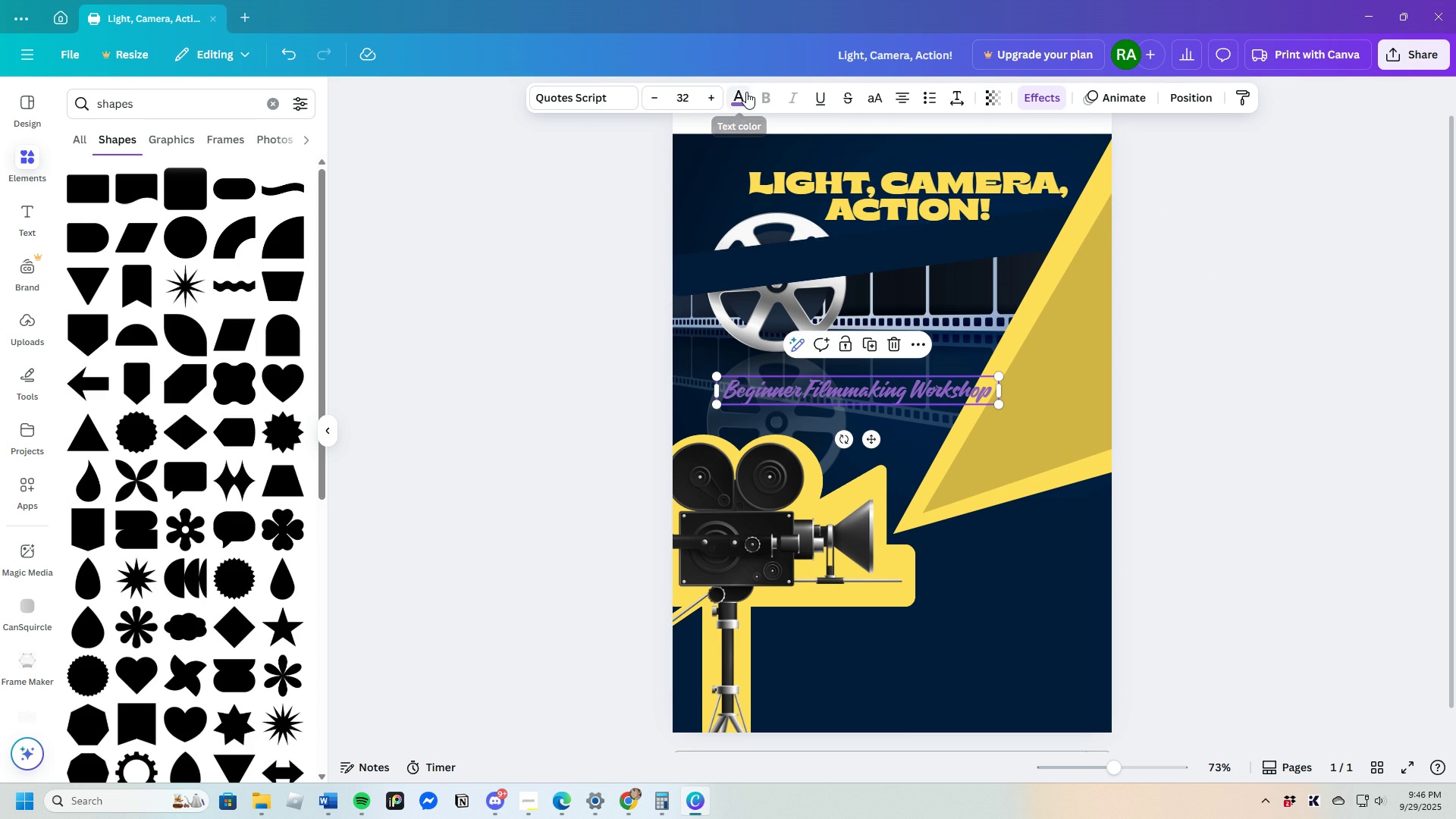 
left_click([746, 92])
 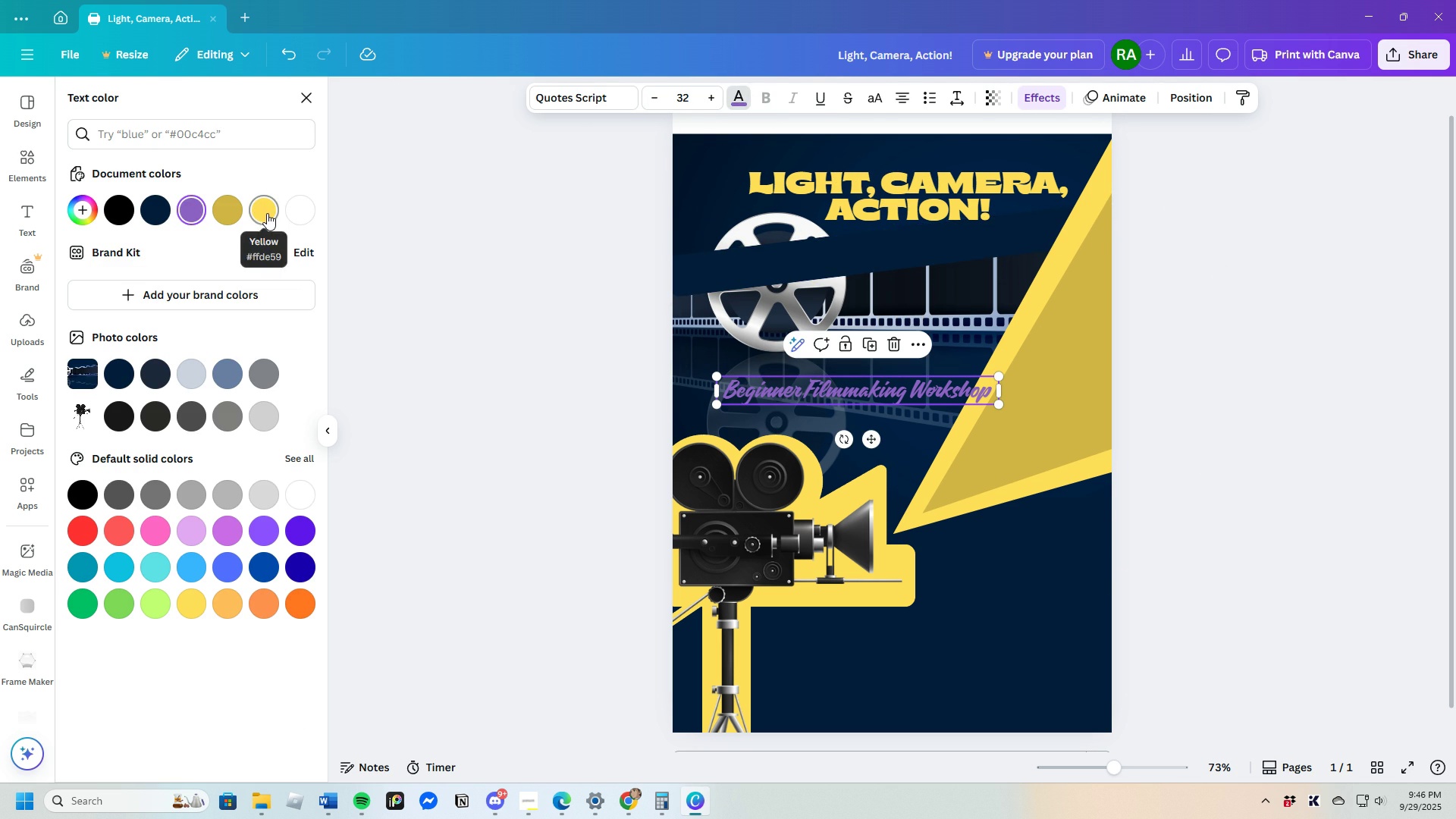 
left_click([268, 213])
 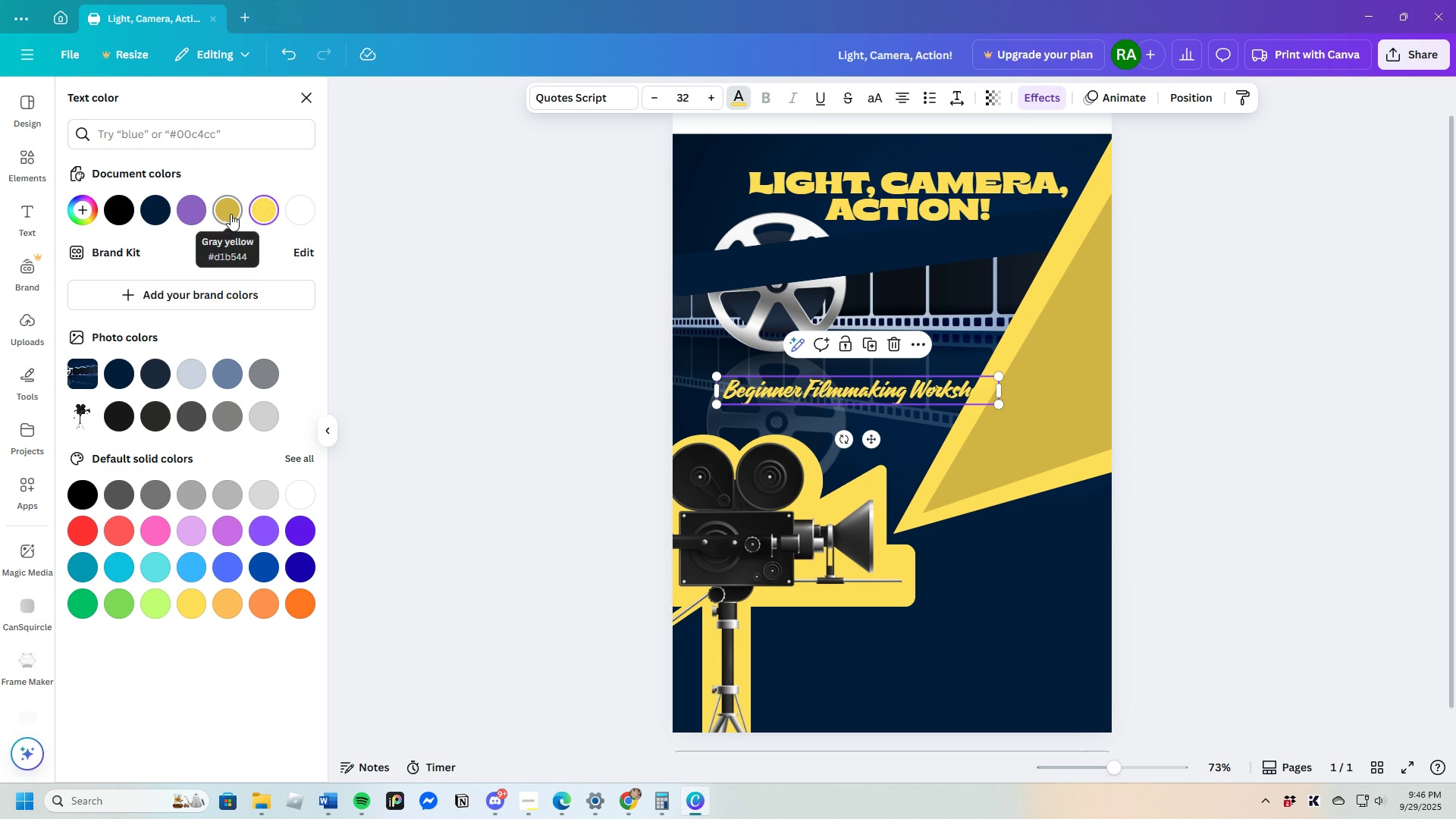 
left_click([231, 214])